 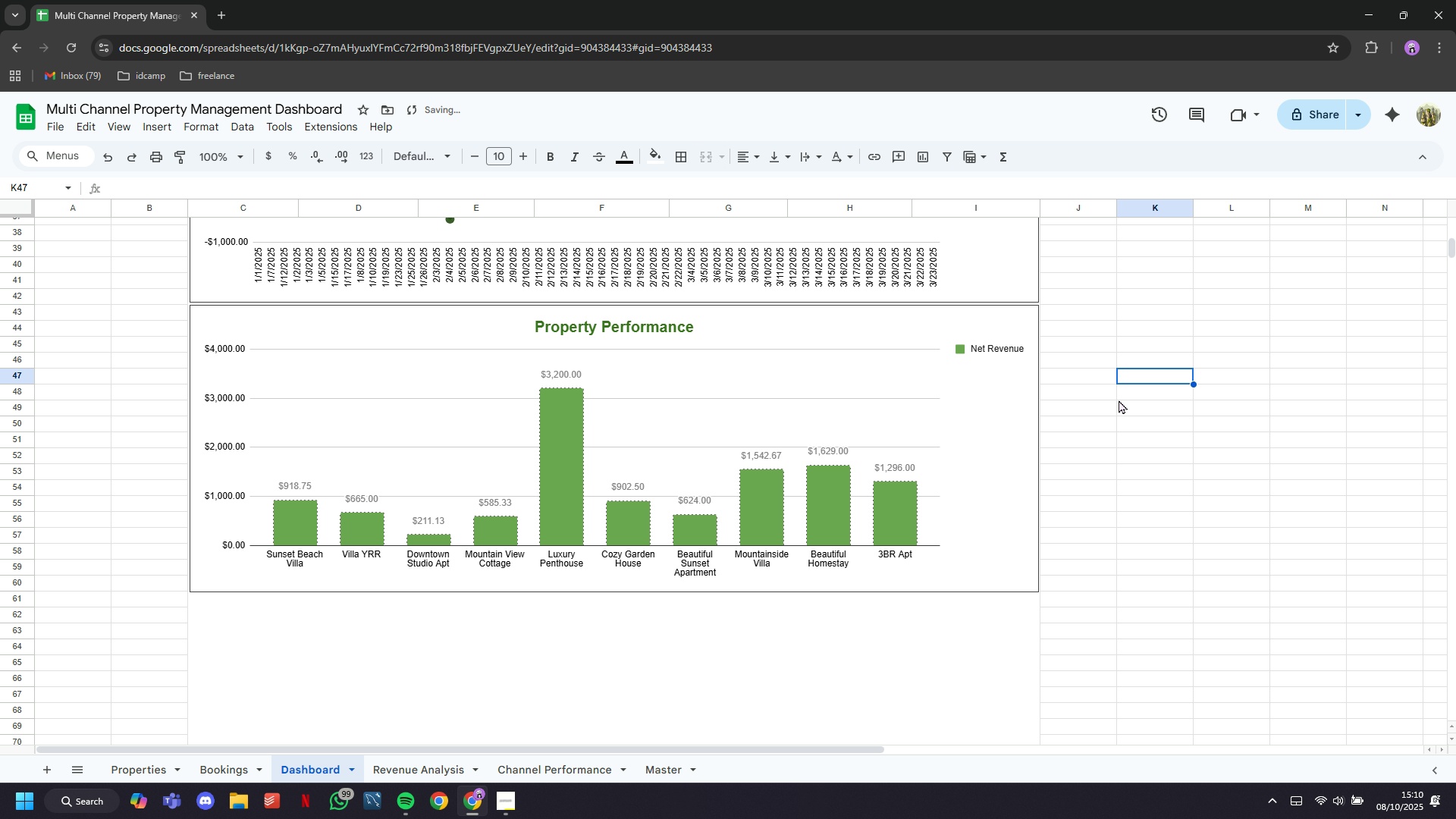 
left_click([979, 607])
 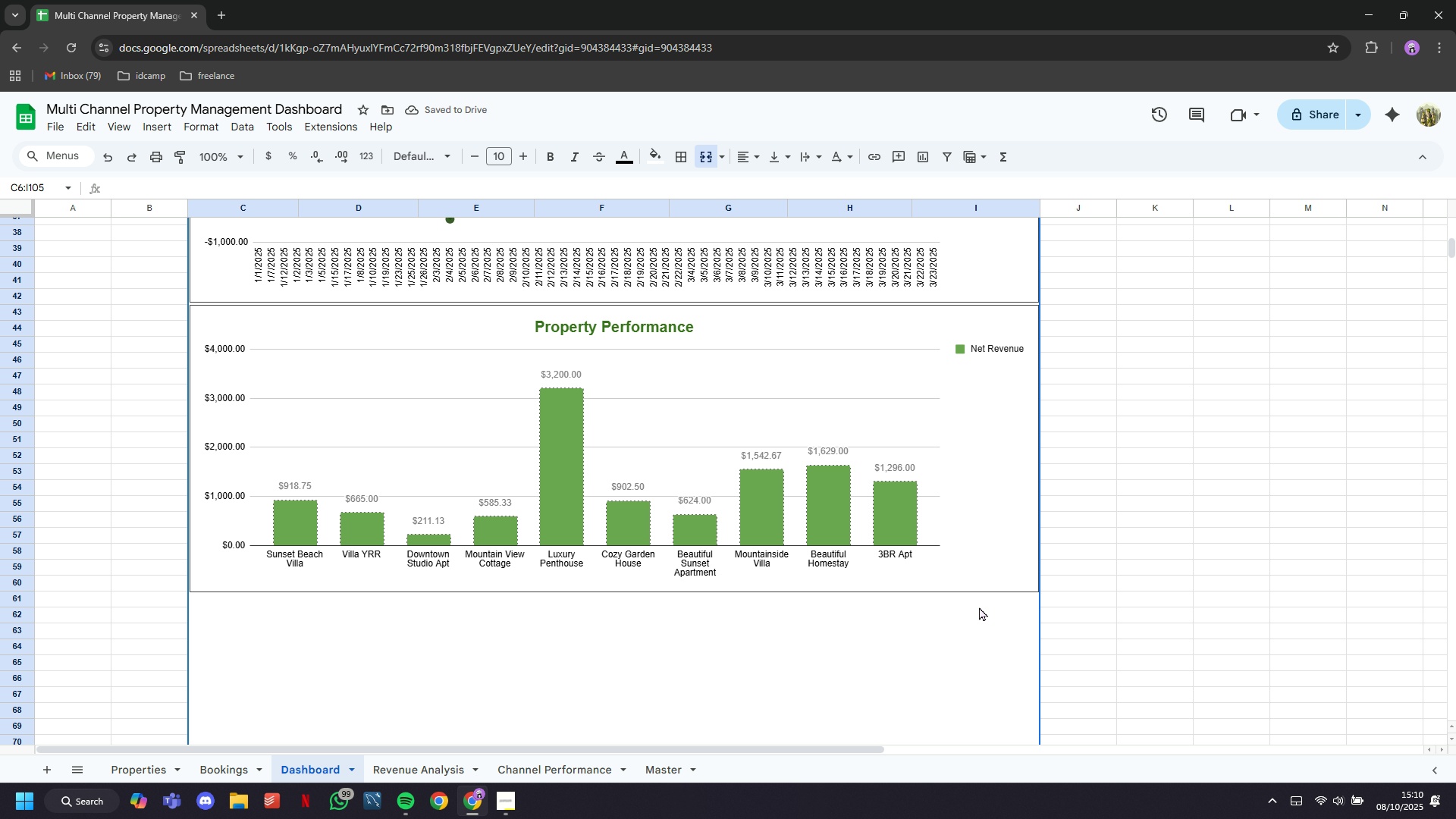 
scroll: coordinate [1054, 587], scroll_direction: up, amount: 9.0
 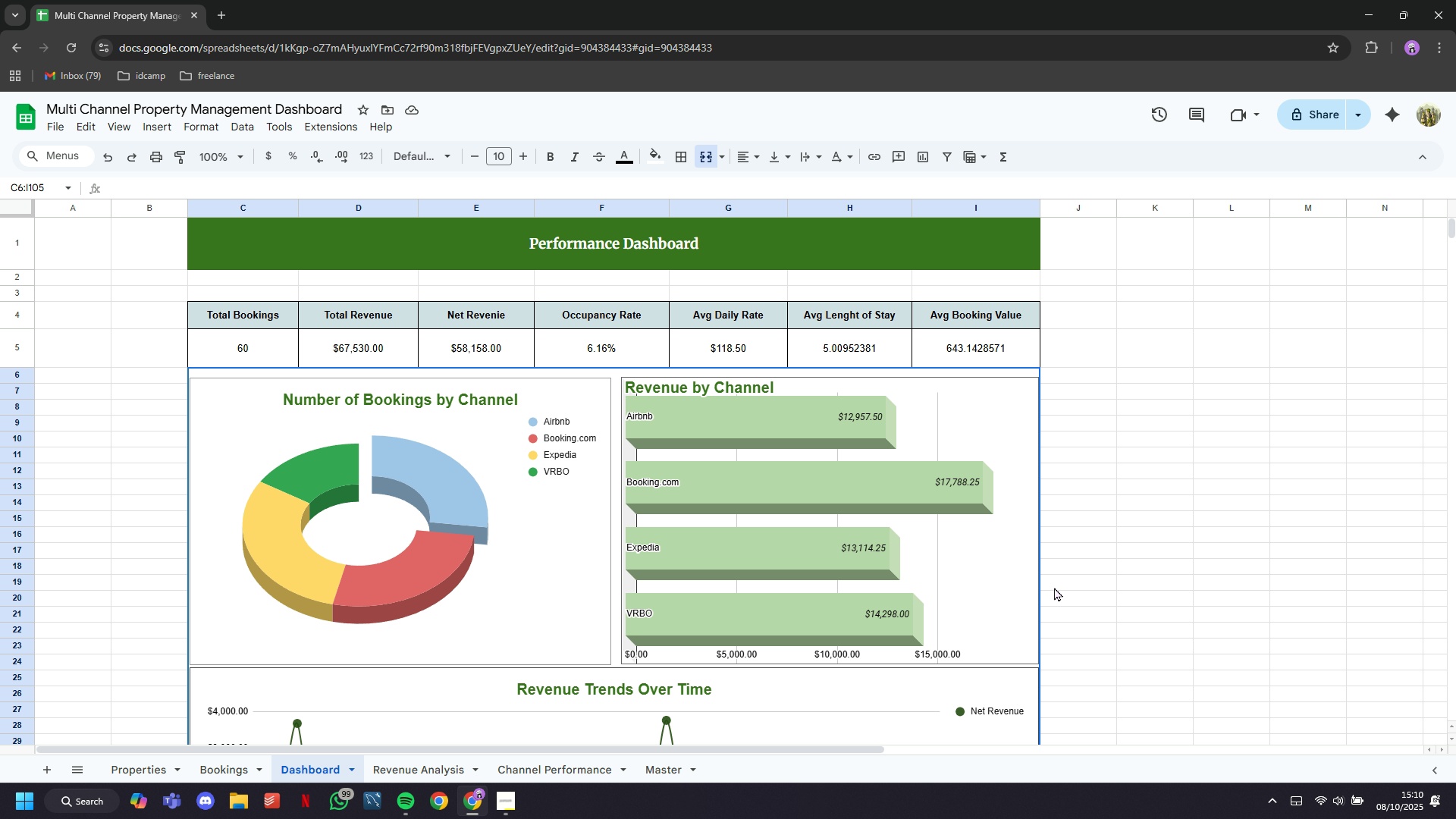 
wait(8.83)
 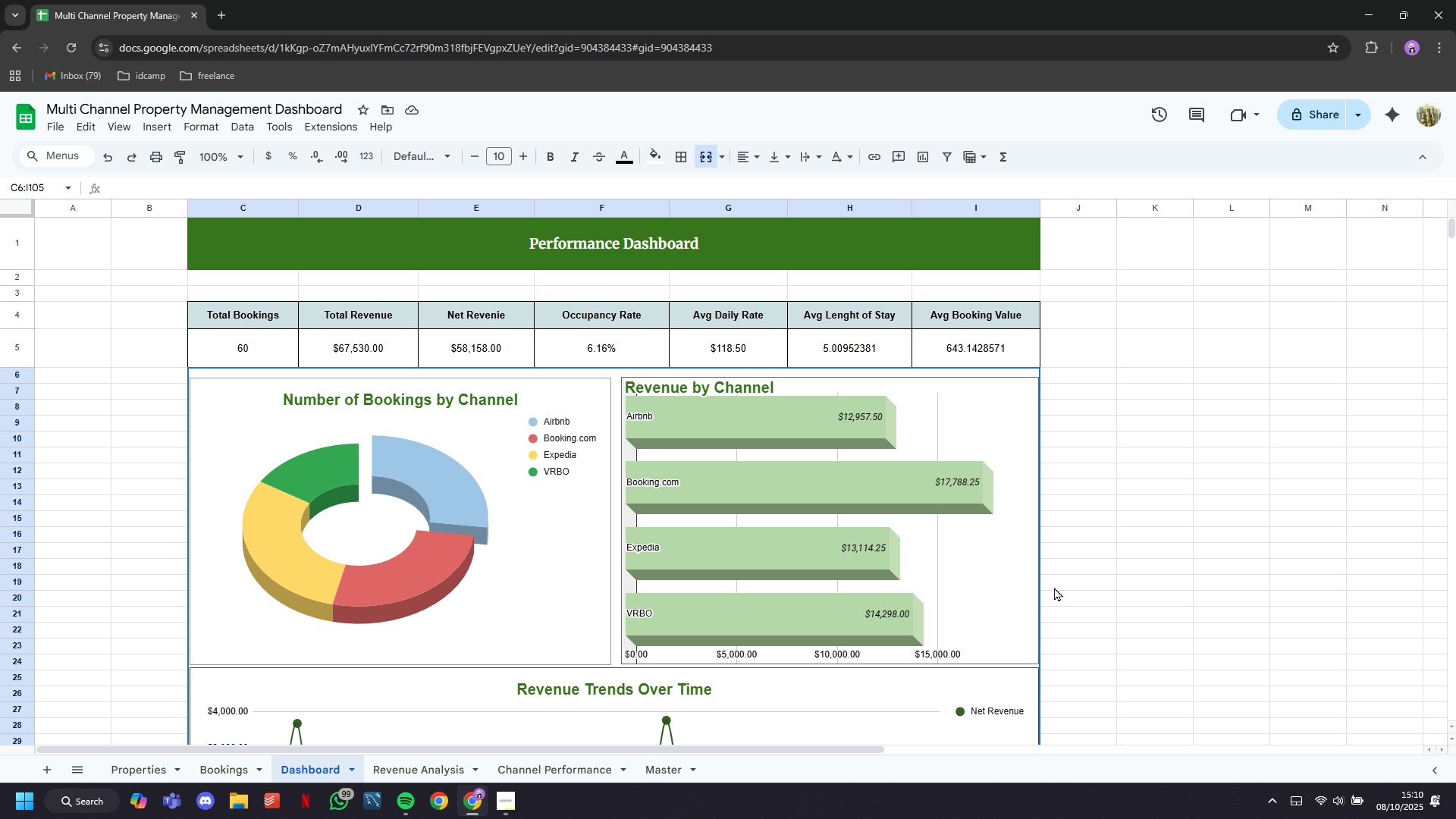 
left_click([1217, 206])